 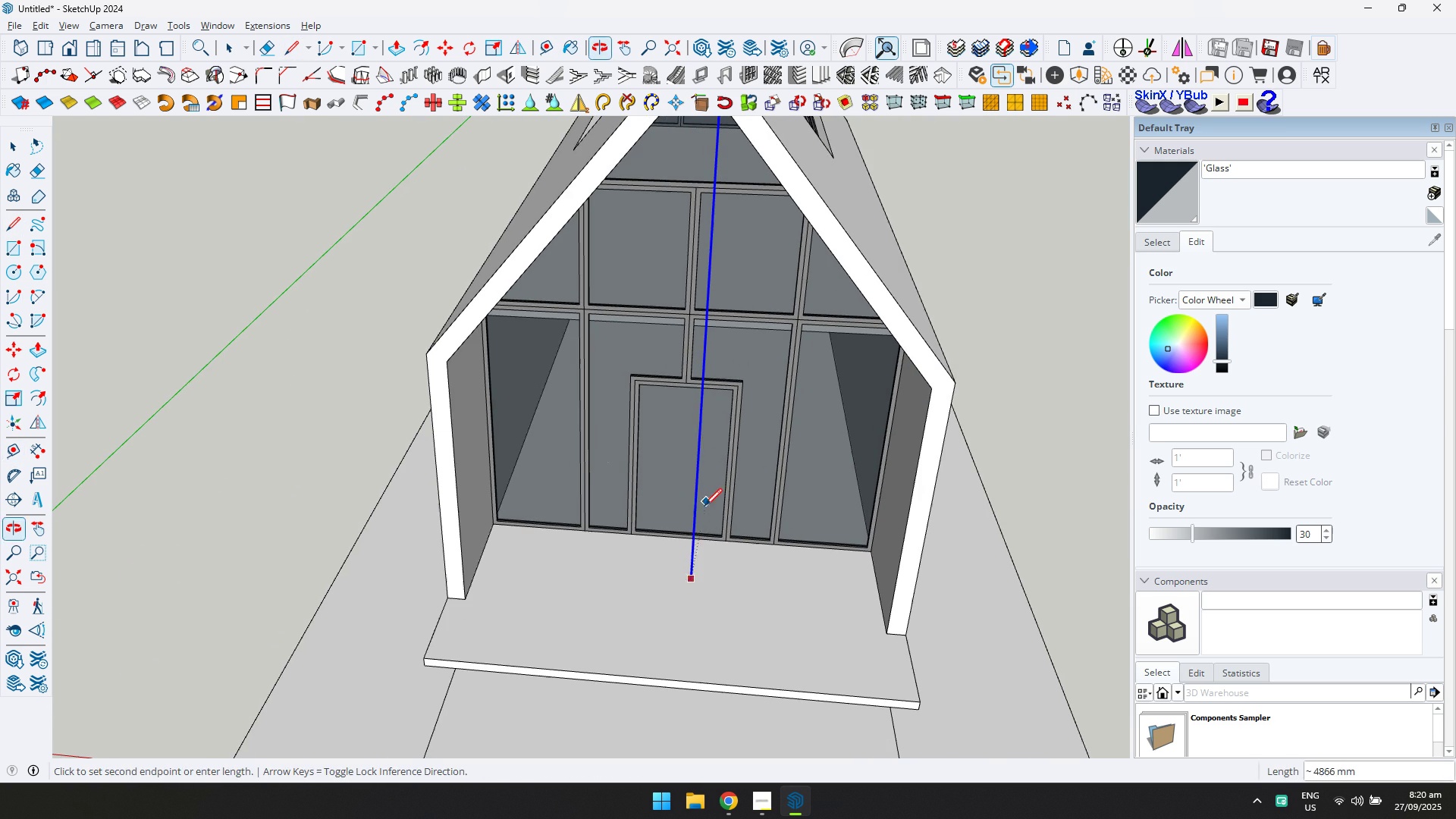 
key(Escape)
 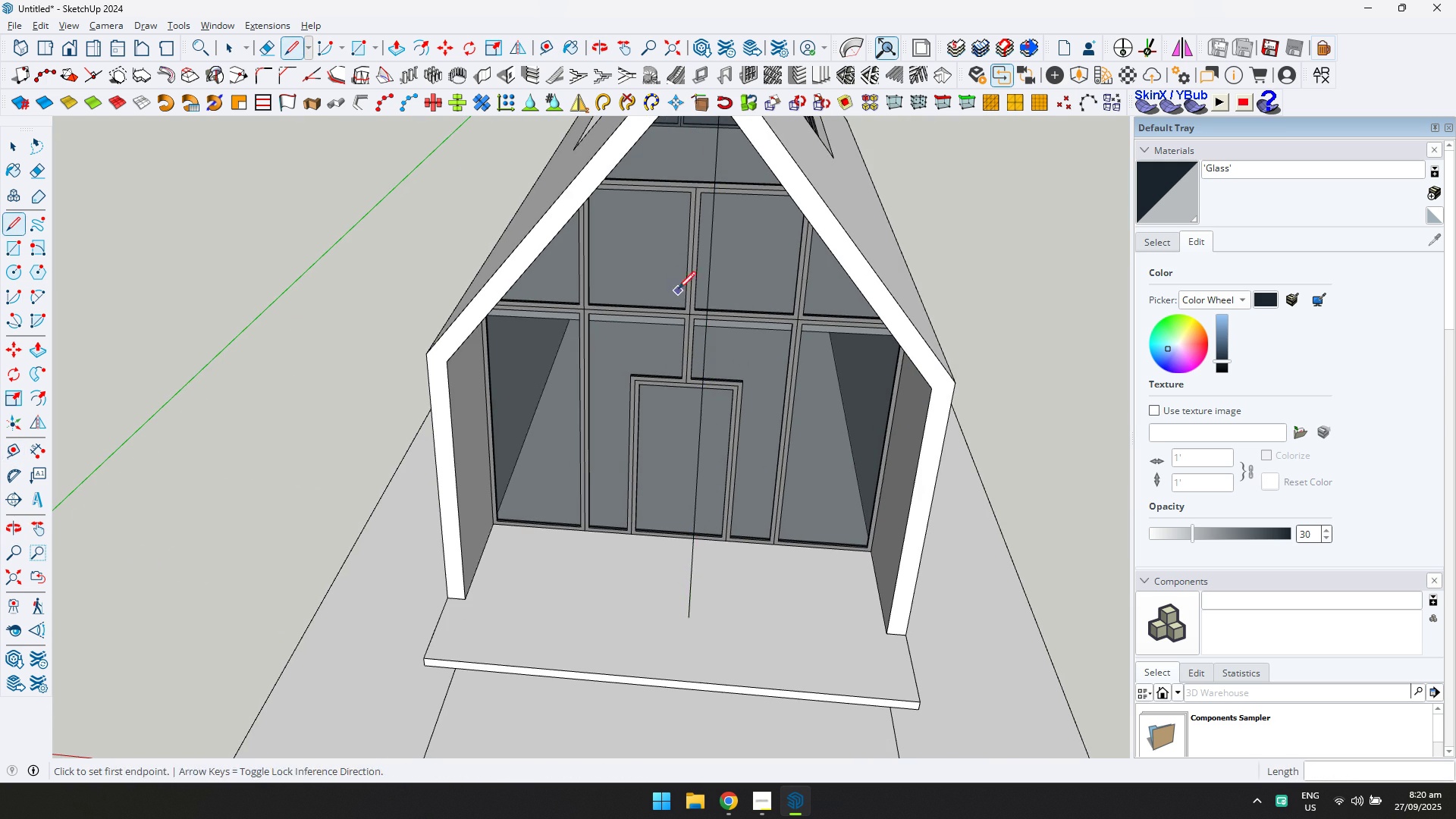 
key(Shift+ShiftLeft)
 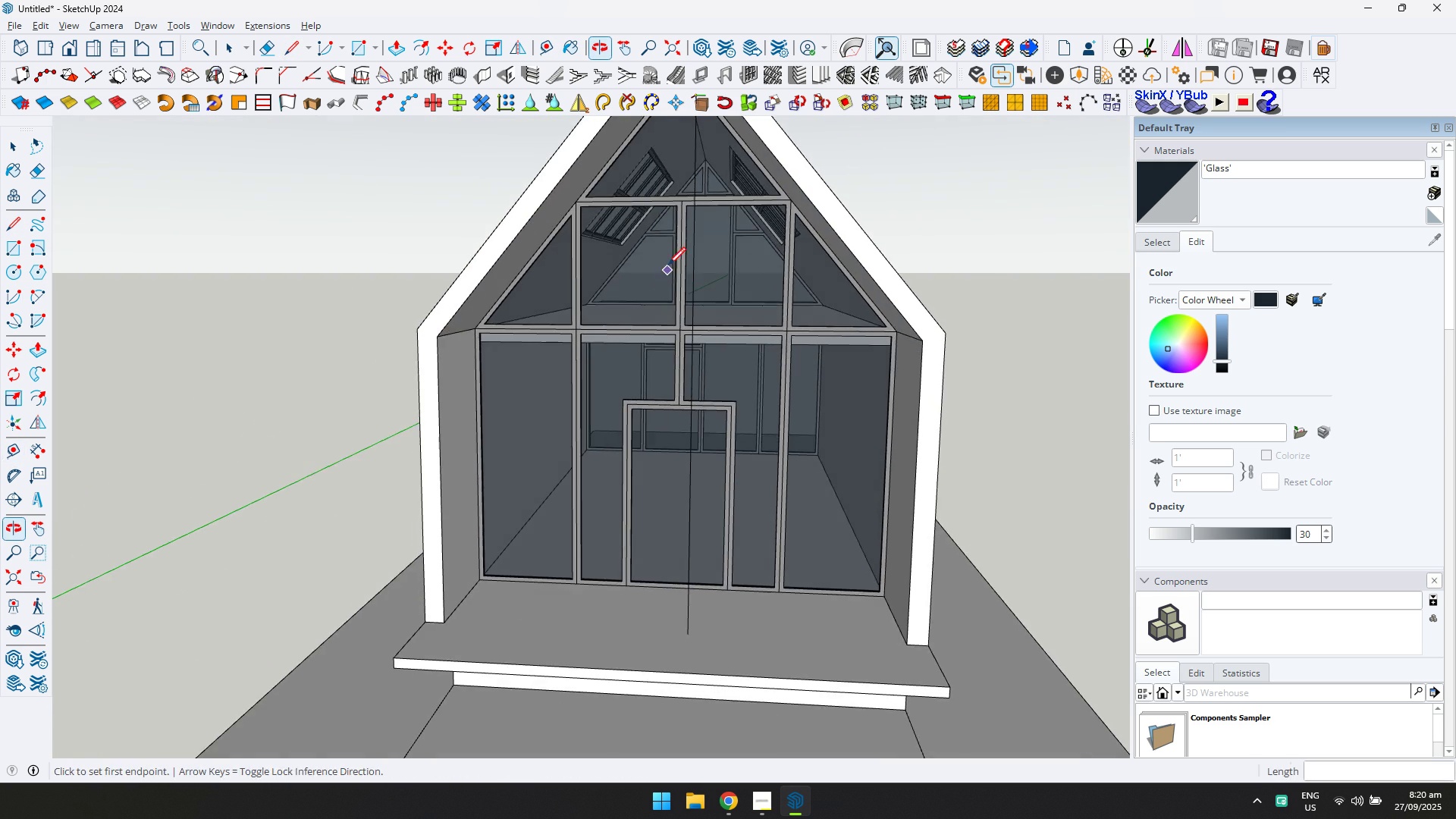 
key(Shift+ShiftLeft)
 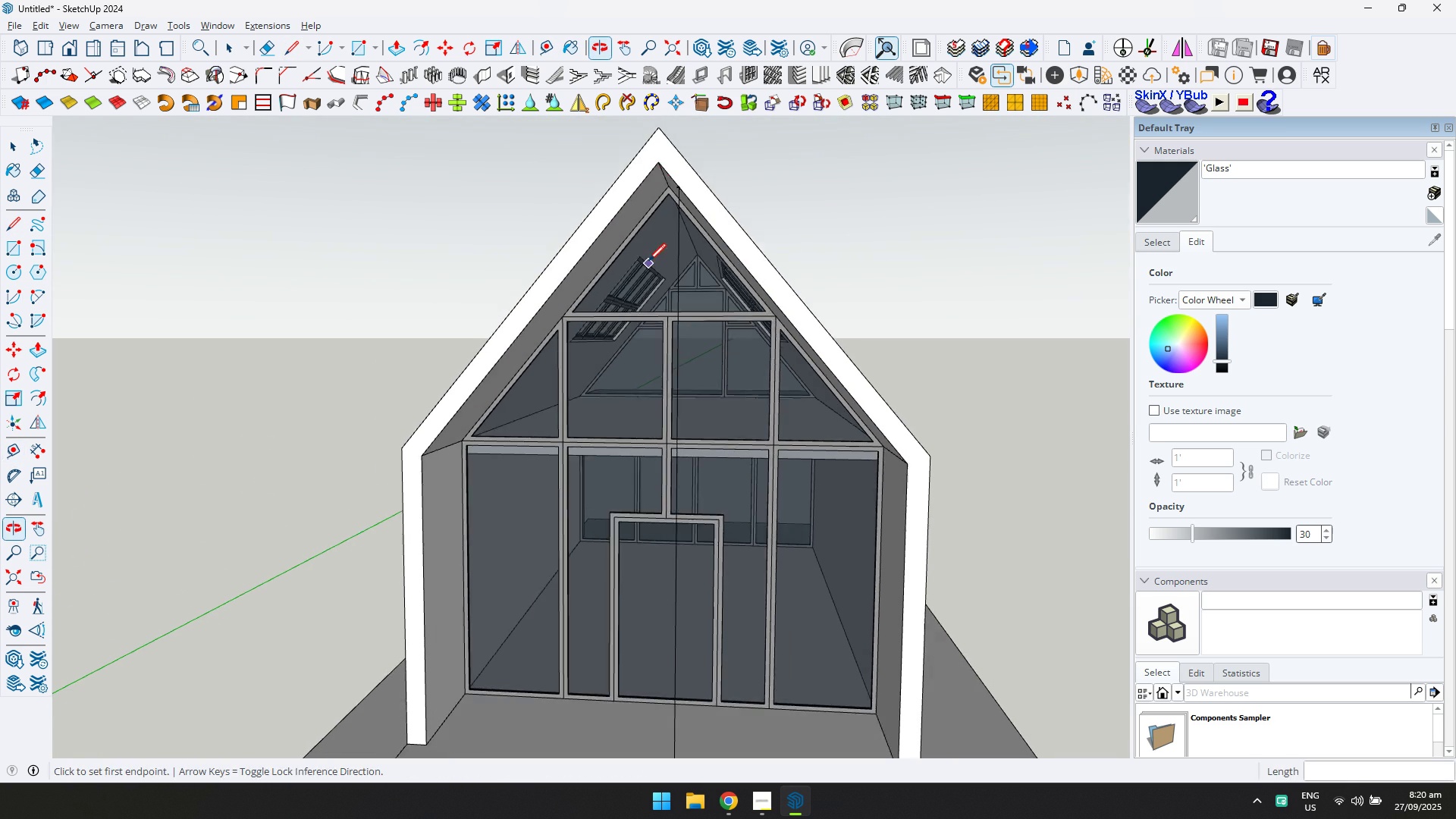 
scroll: coordinate [651, 197], scroll_direction: up, amount: 1.0
 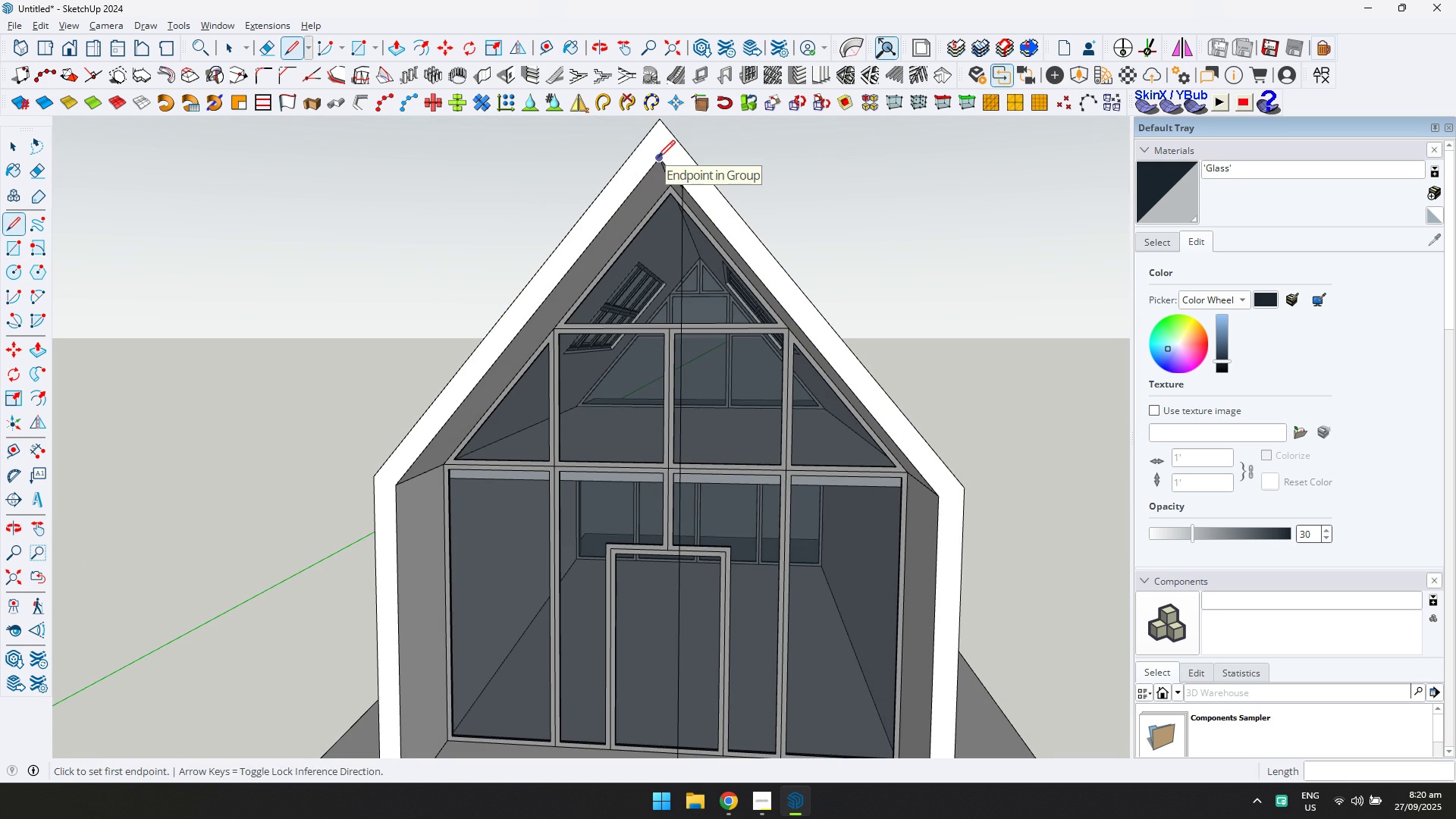 
key(T)